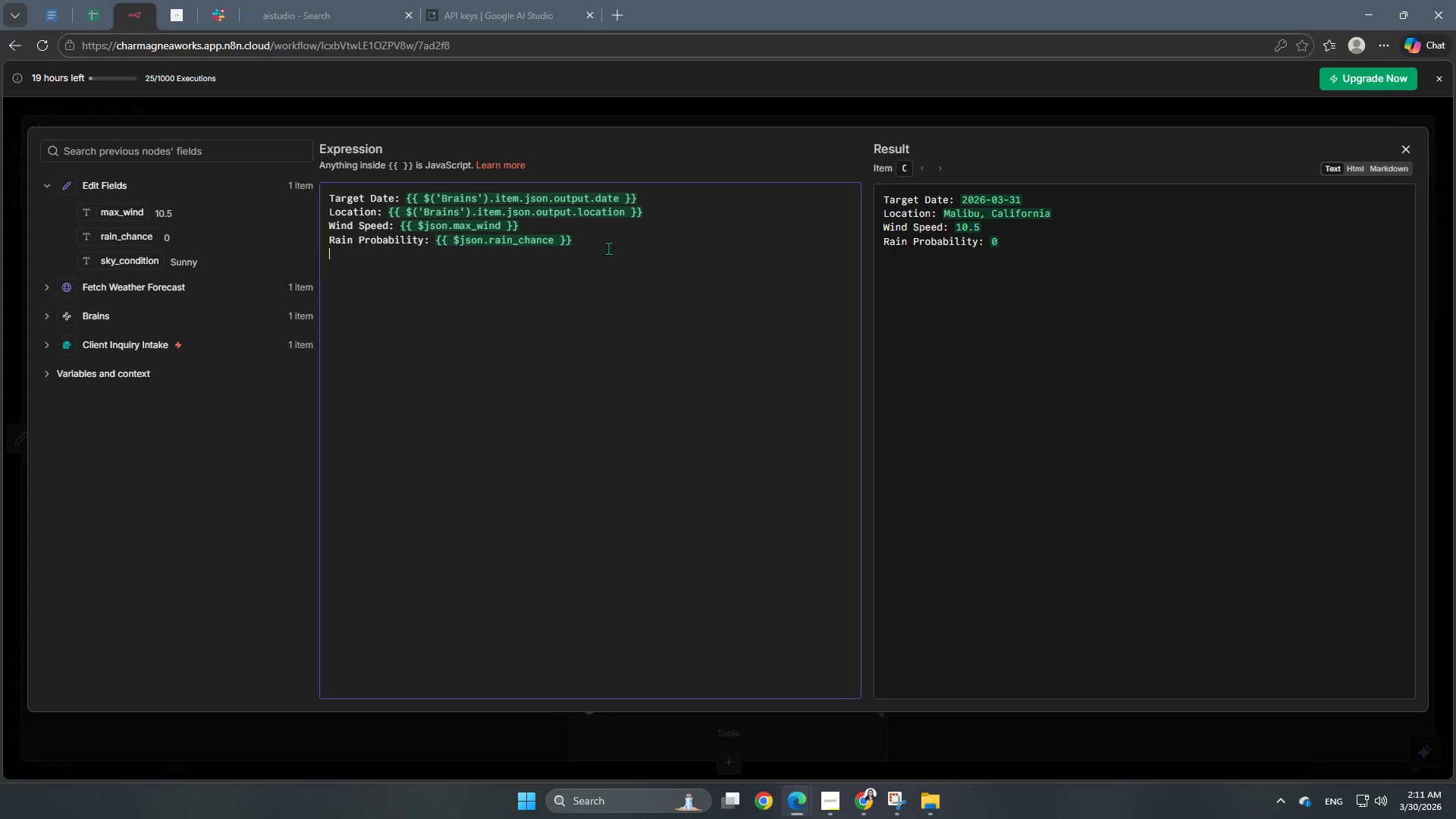 
type(Skuy)
key(Backspace)
key(Backspace)
type(y Confitrion)
key(Backspace)
key(Backspace)
key(Backspace)
key(Backspace)
key(Backspace)
key(Backspace)
key(Backspace)
type(dition: )
 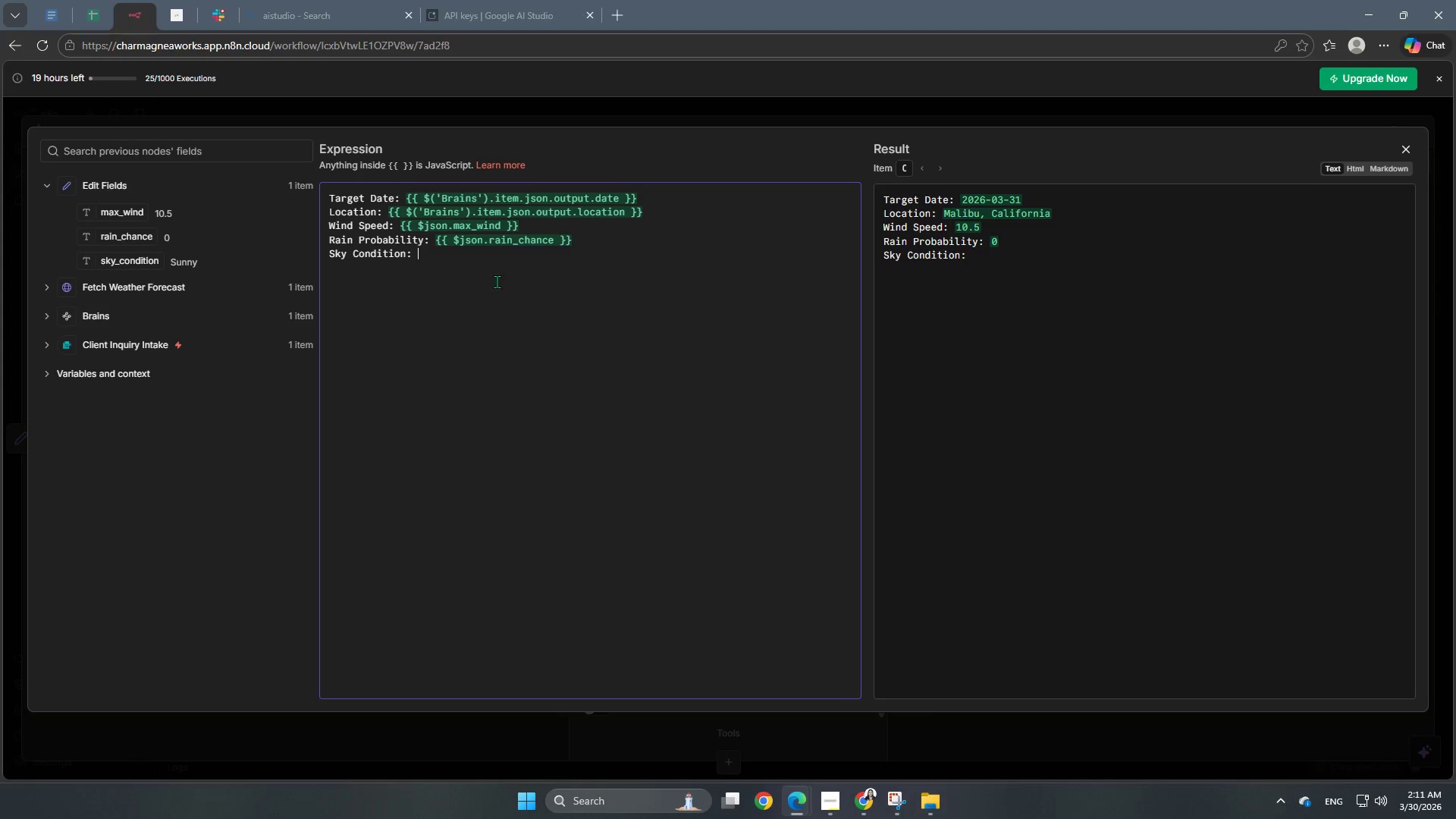 
left_click_drag(start_coordinate=[129, 265], to_coordinate=[435, 259])
 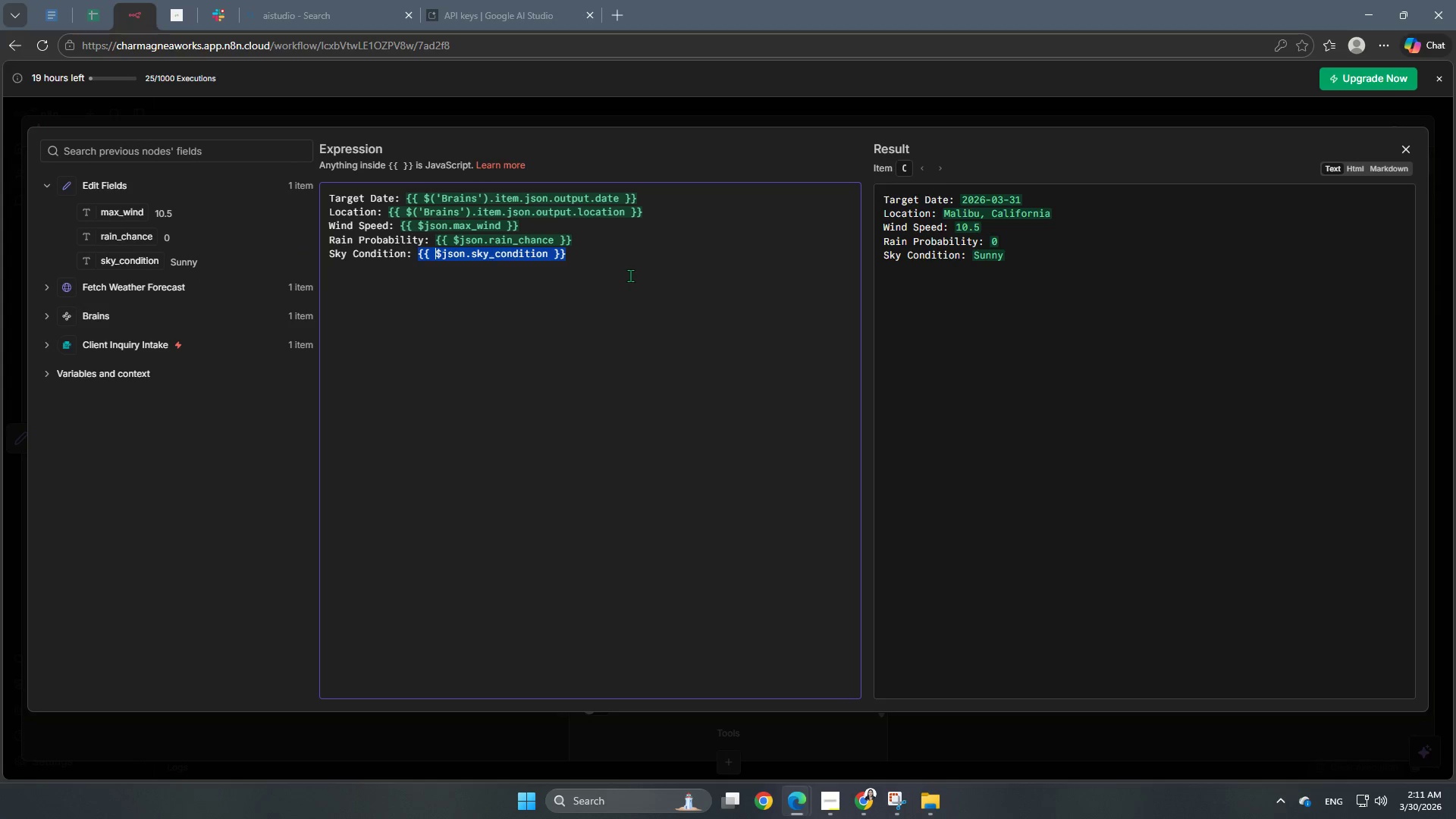 
left_click([633, 260])
 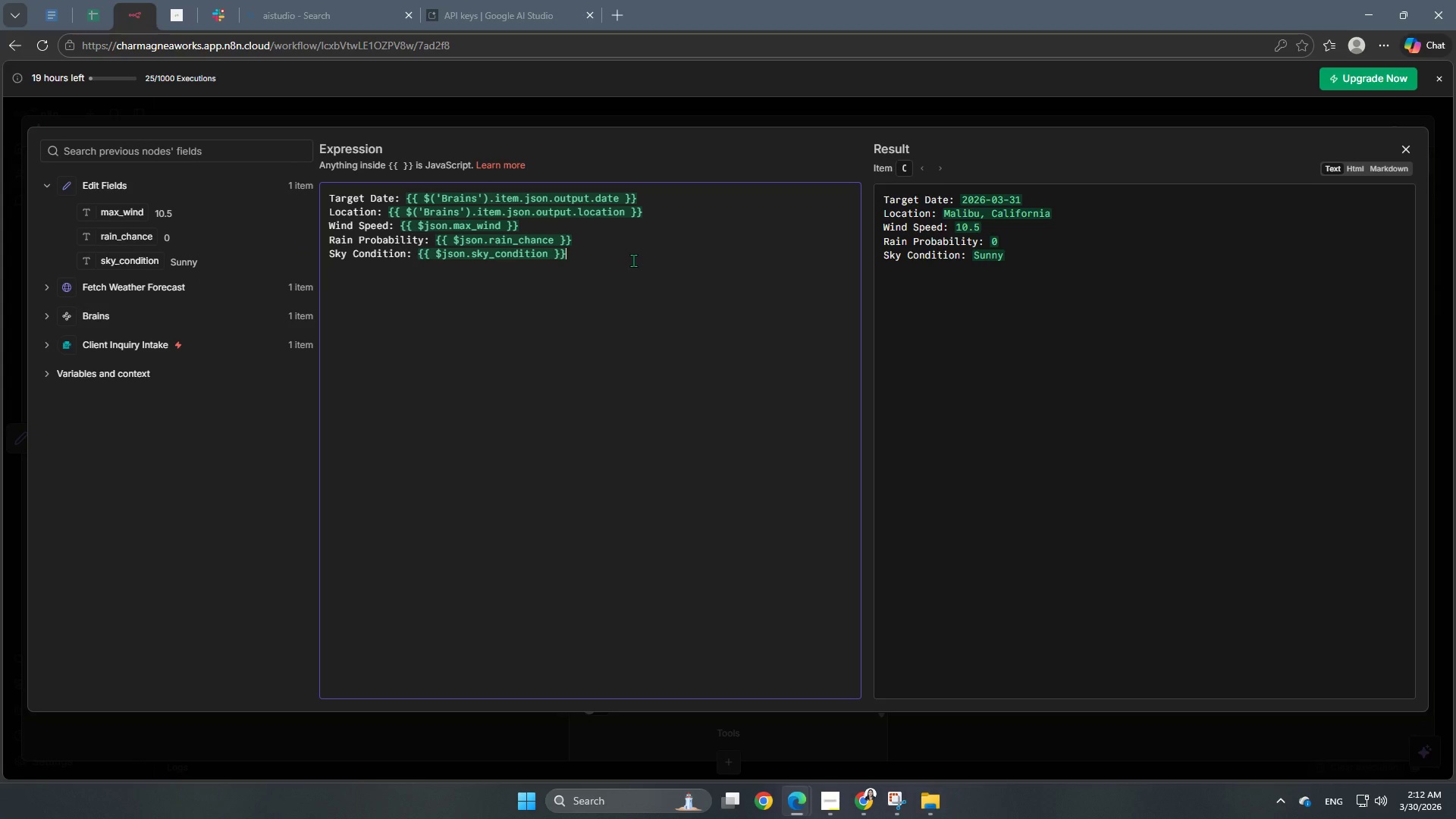 
key(Enter)
 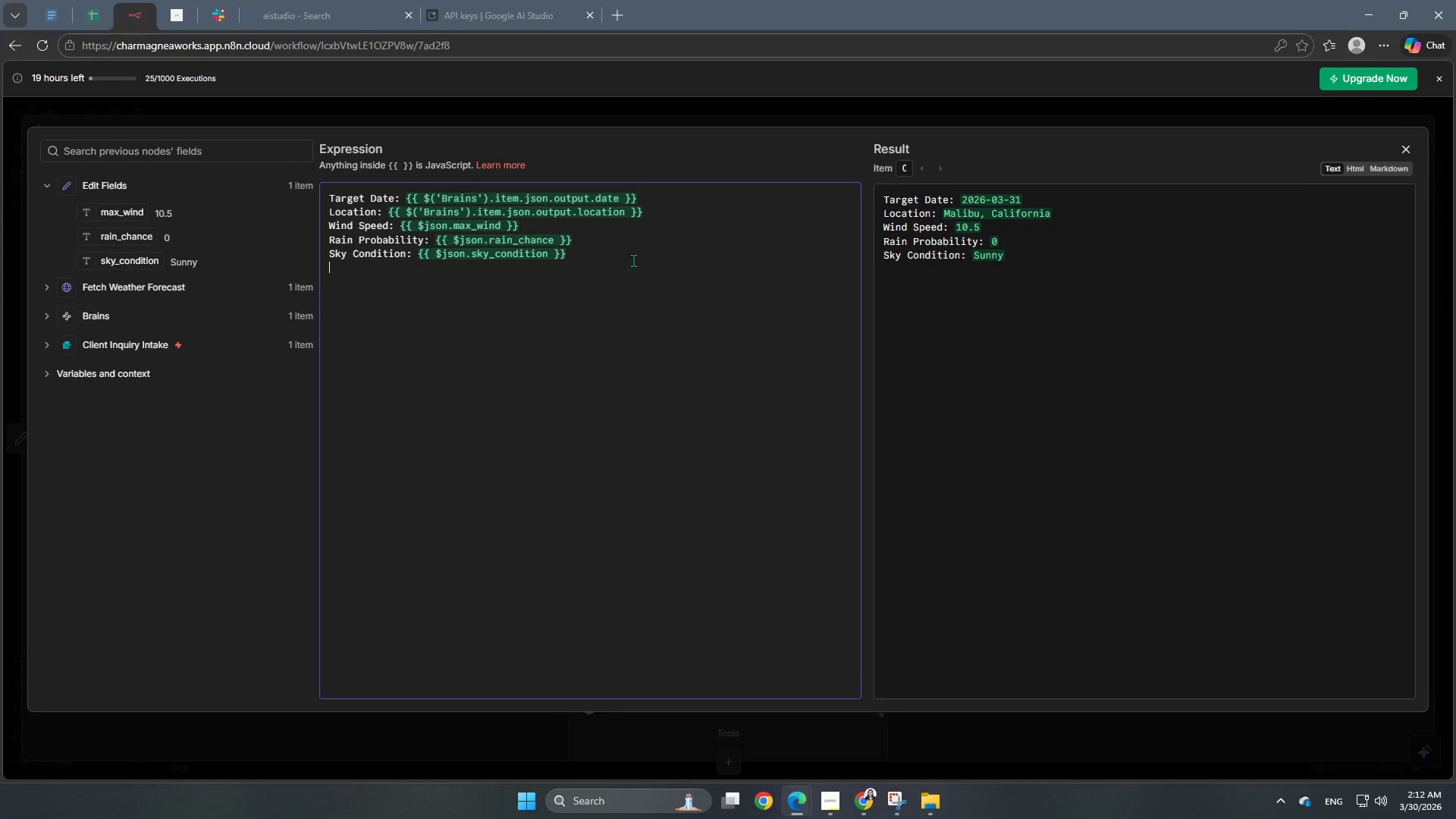 
type(Client Vision: )
 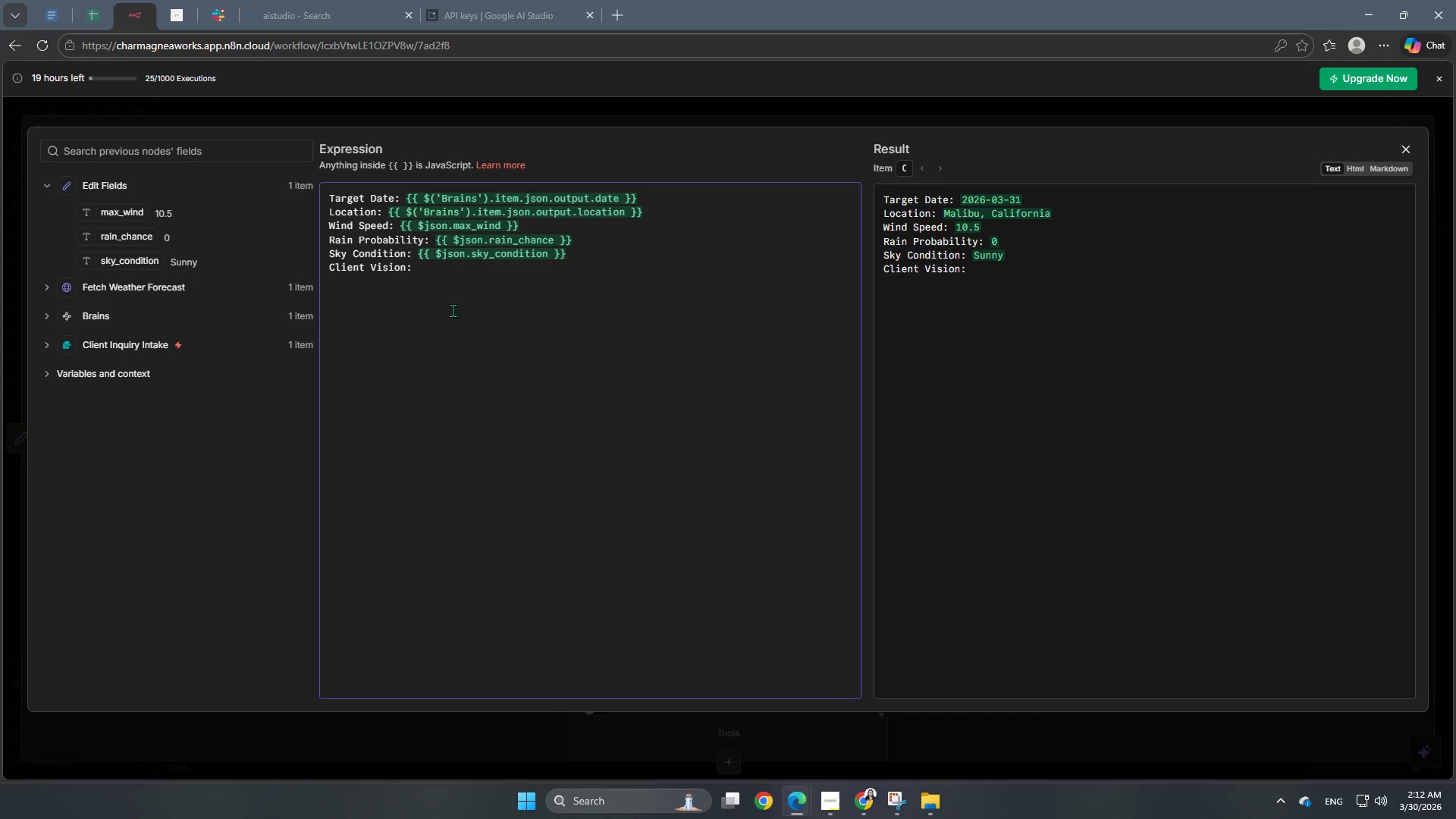 
left_click([114, 318])
 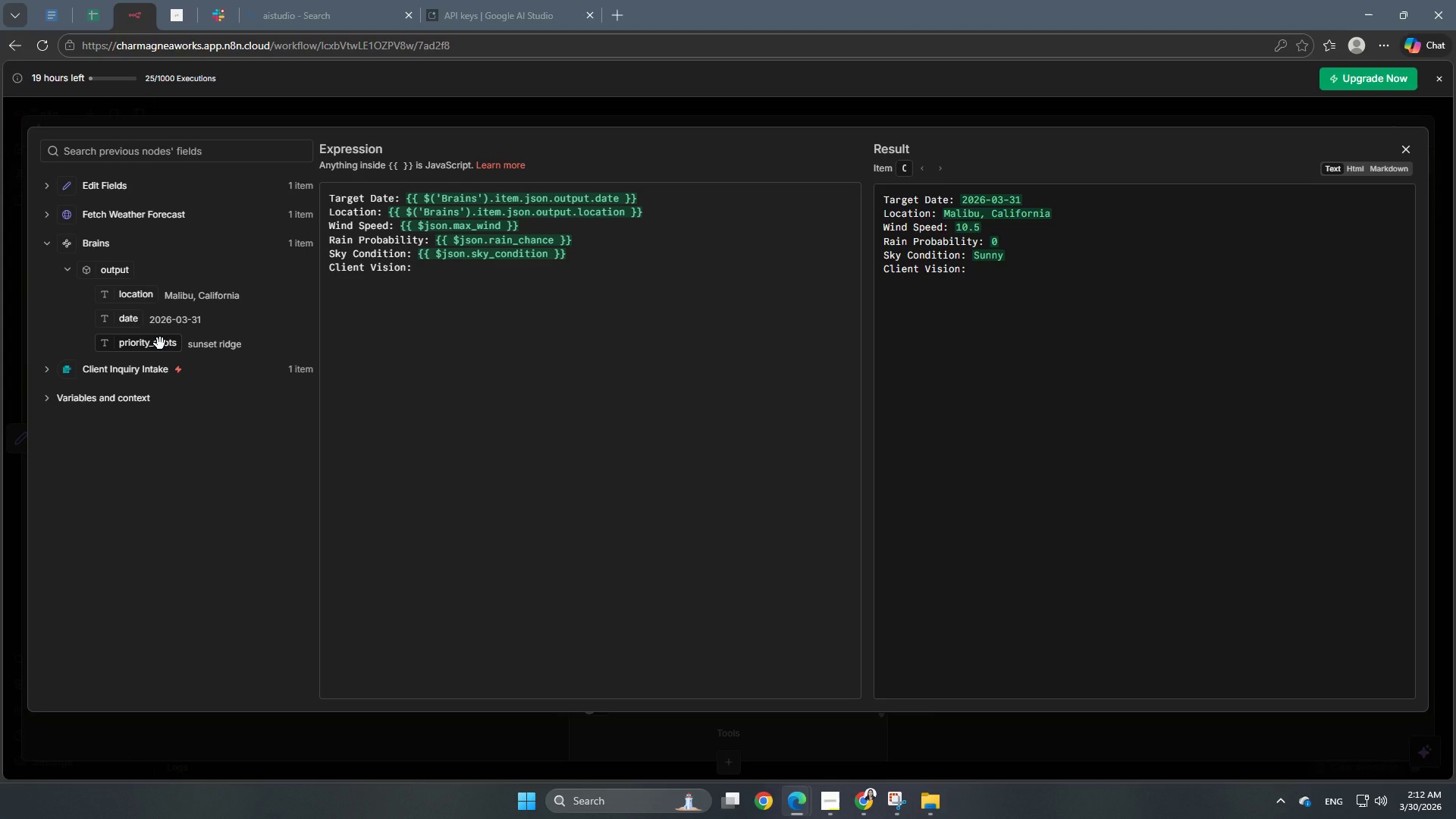 
left_click_drag(start_coordinate=[160, 344], to_coordinate=[426, 271])
 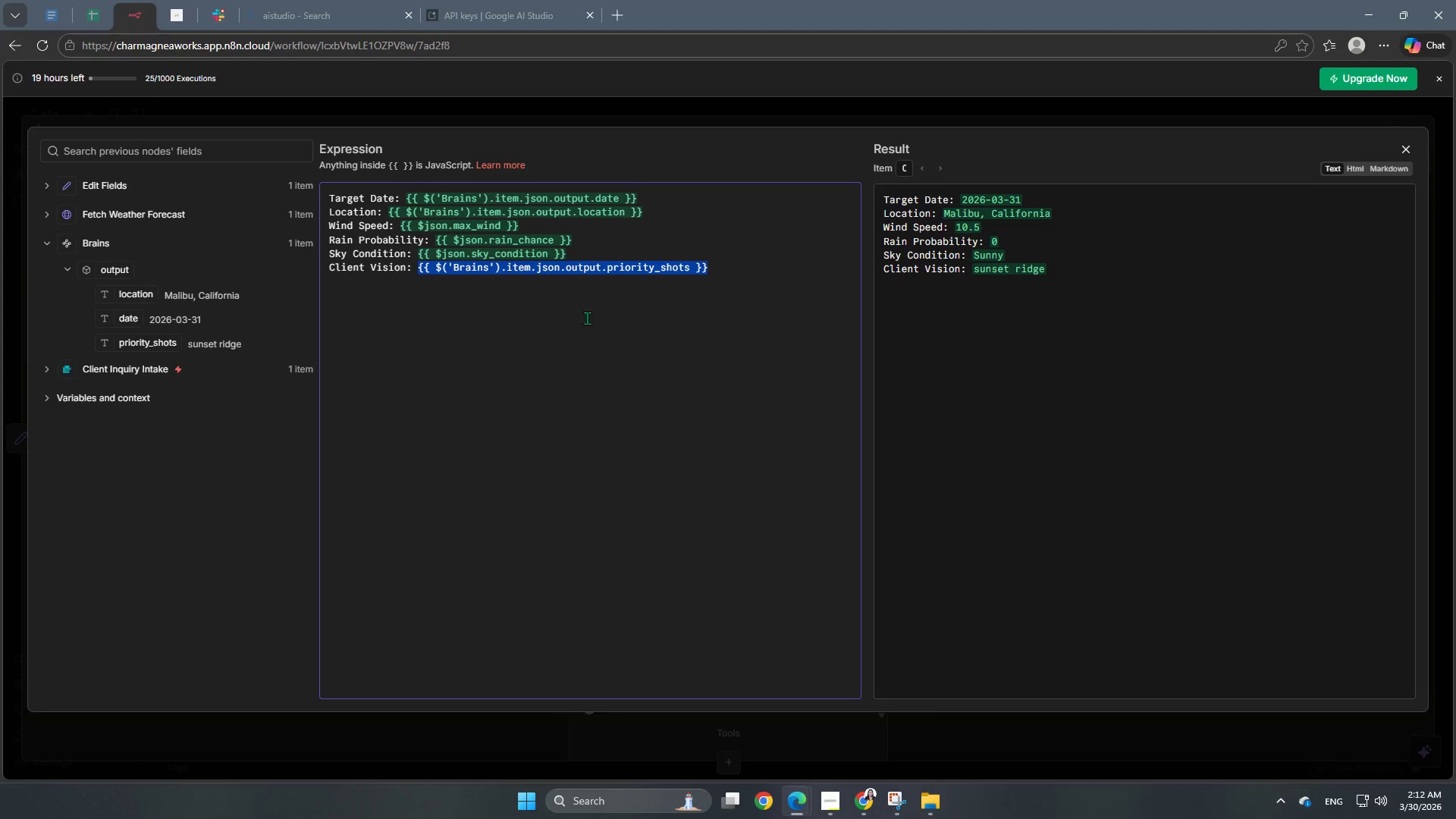 
left_click([617, 318])
 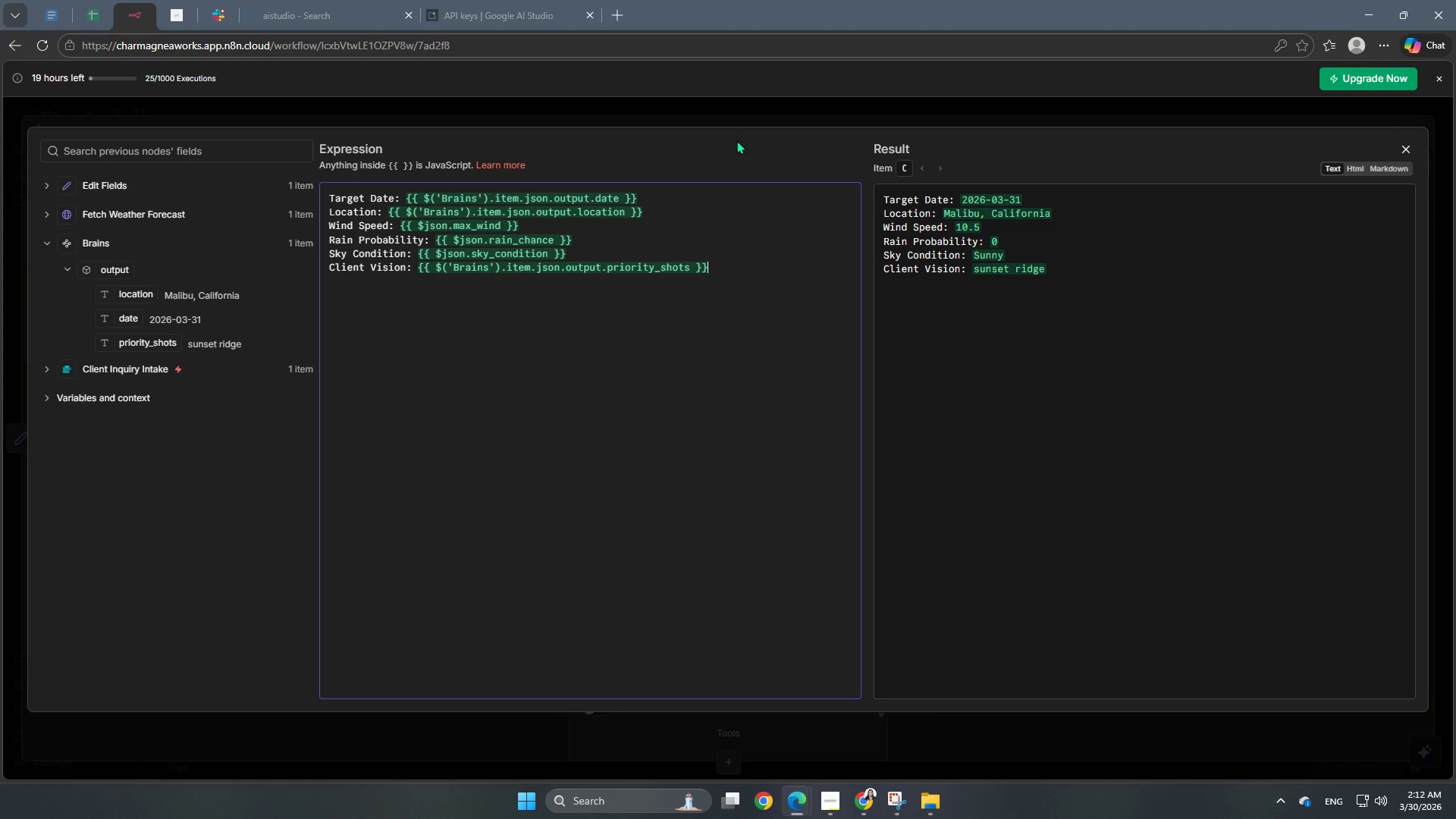 
left_click([741, 118])
 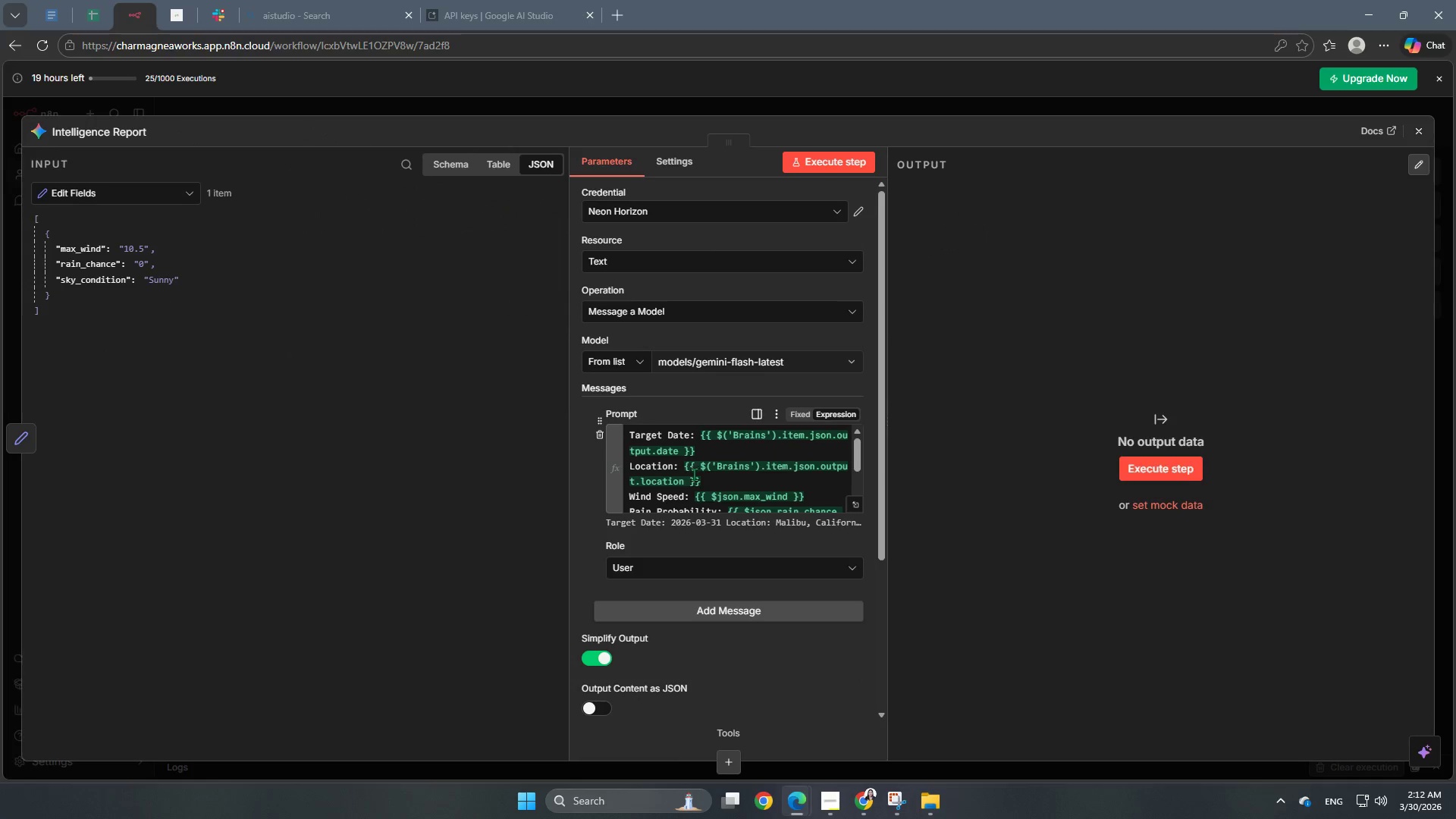 
scroll: coordinate [720, 522], scroll_direction: down, amount: 3.0
 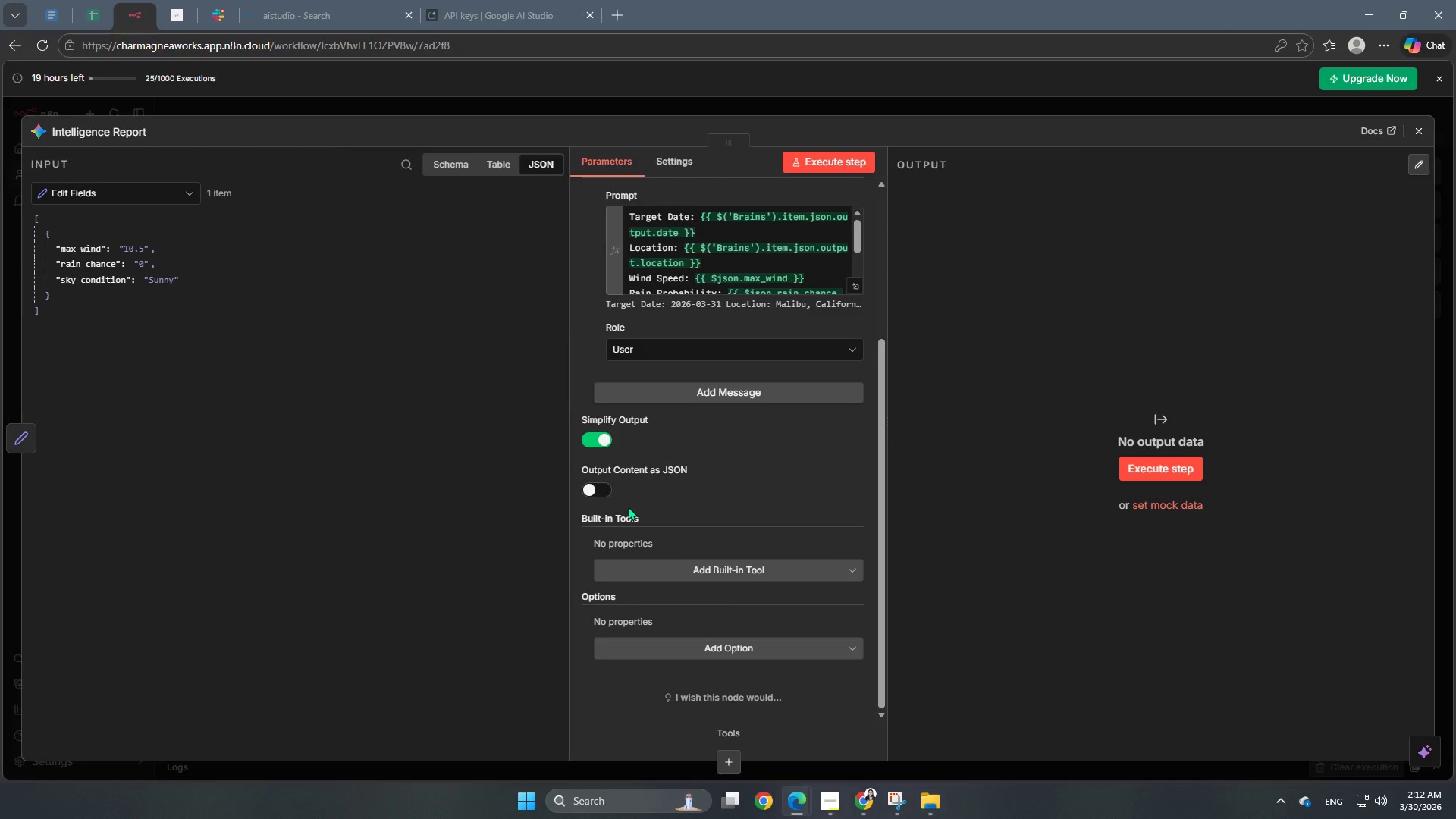 
wait(9.53)
 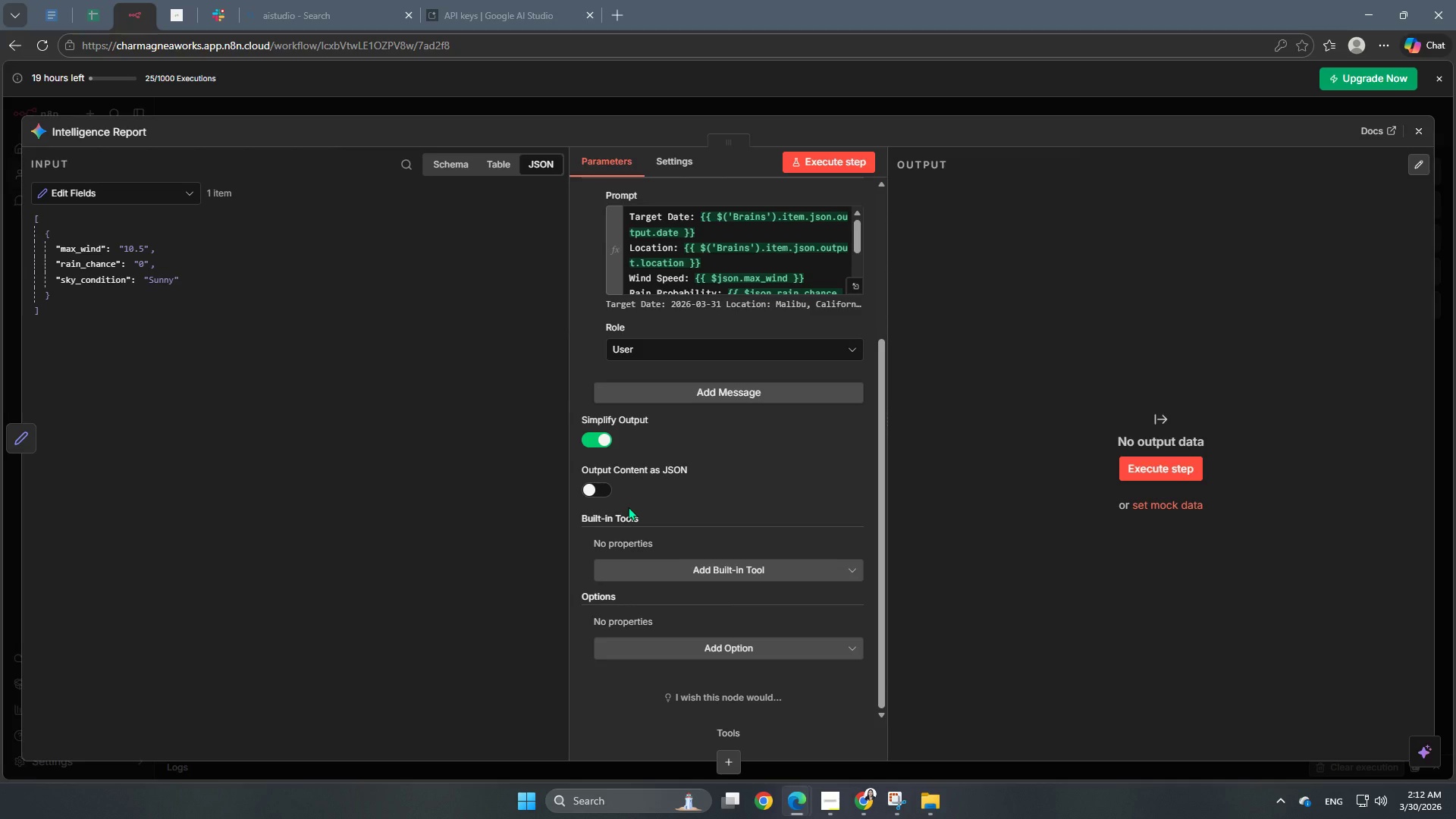 
scroll: coordinate [763, 507], scroll_direction: down, amount: 2.0
 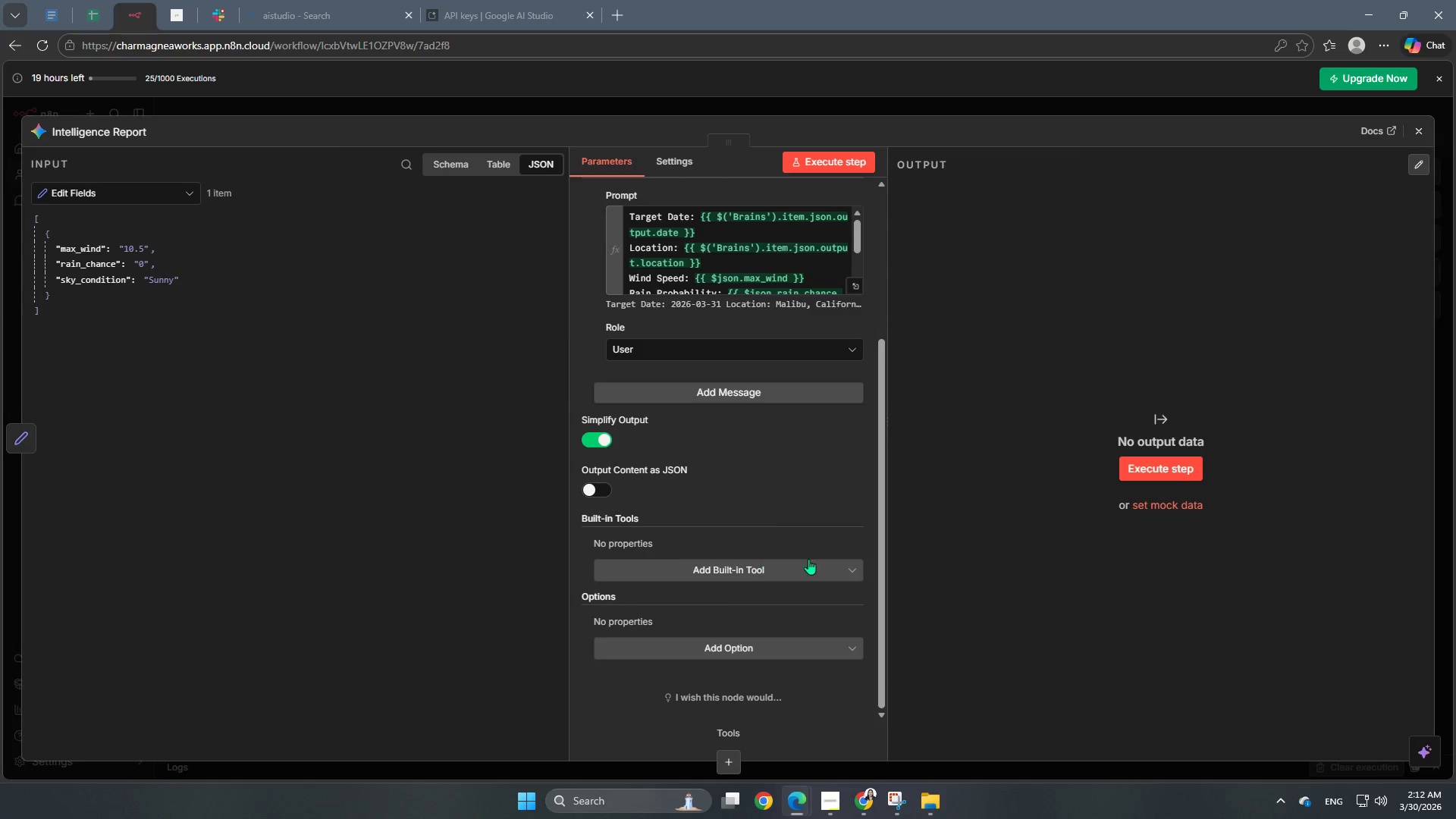 
left_click([774, 635])
 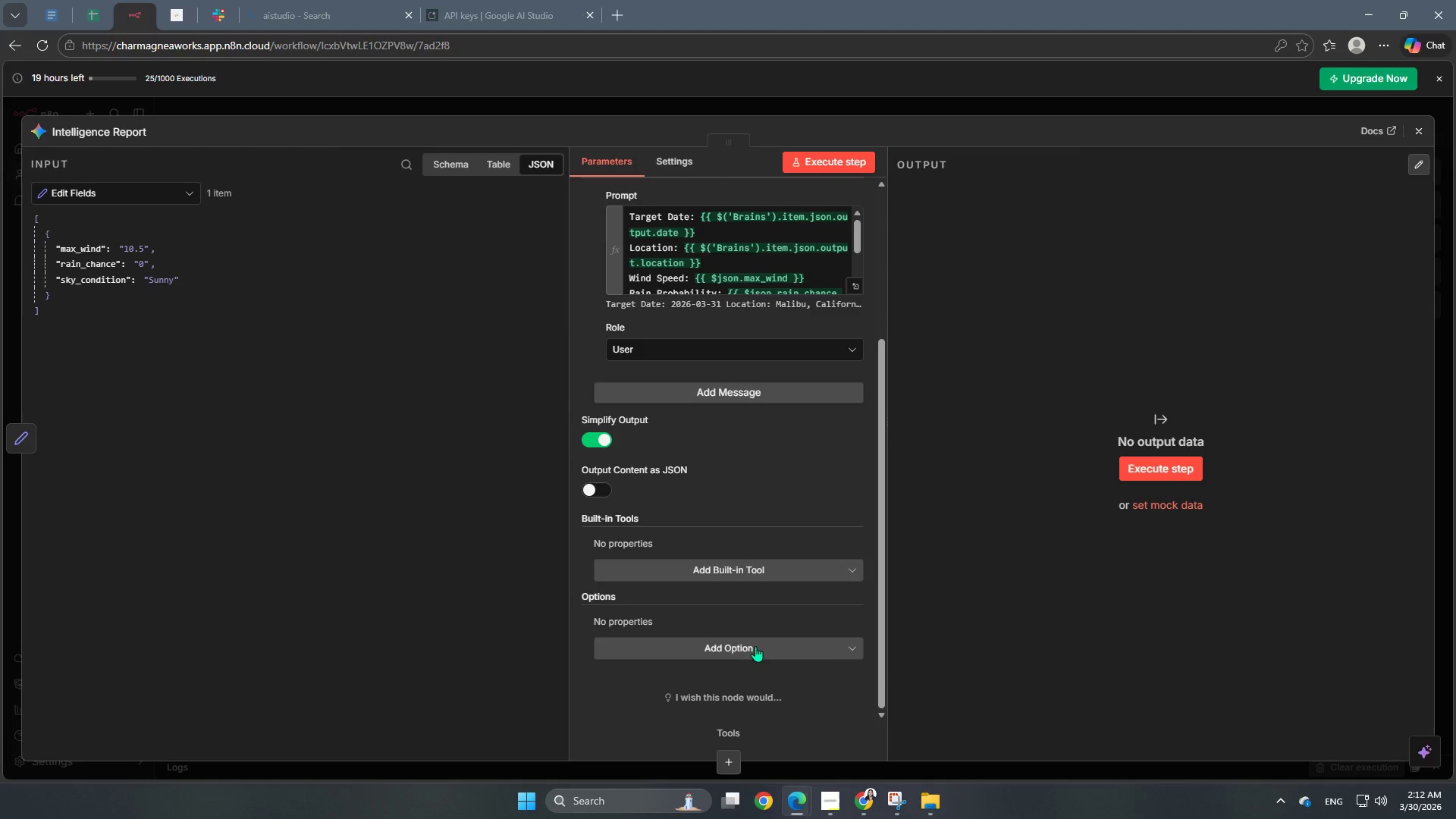 
scroll: coordinate [802, 662], scroll_direction: down, amount: 2.0
 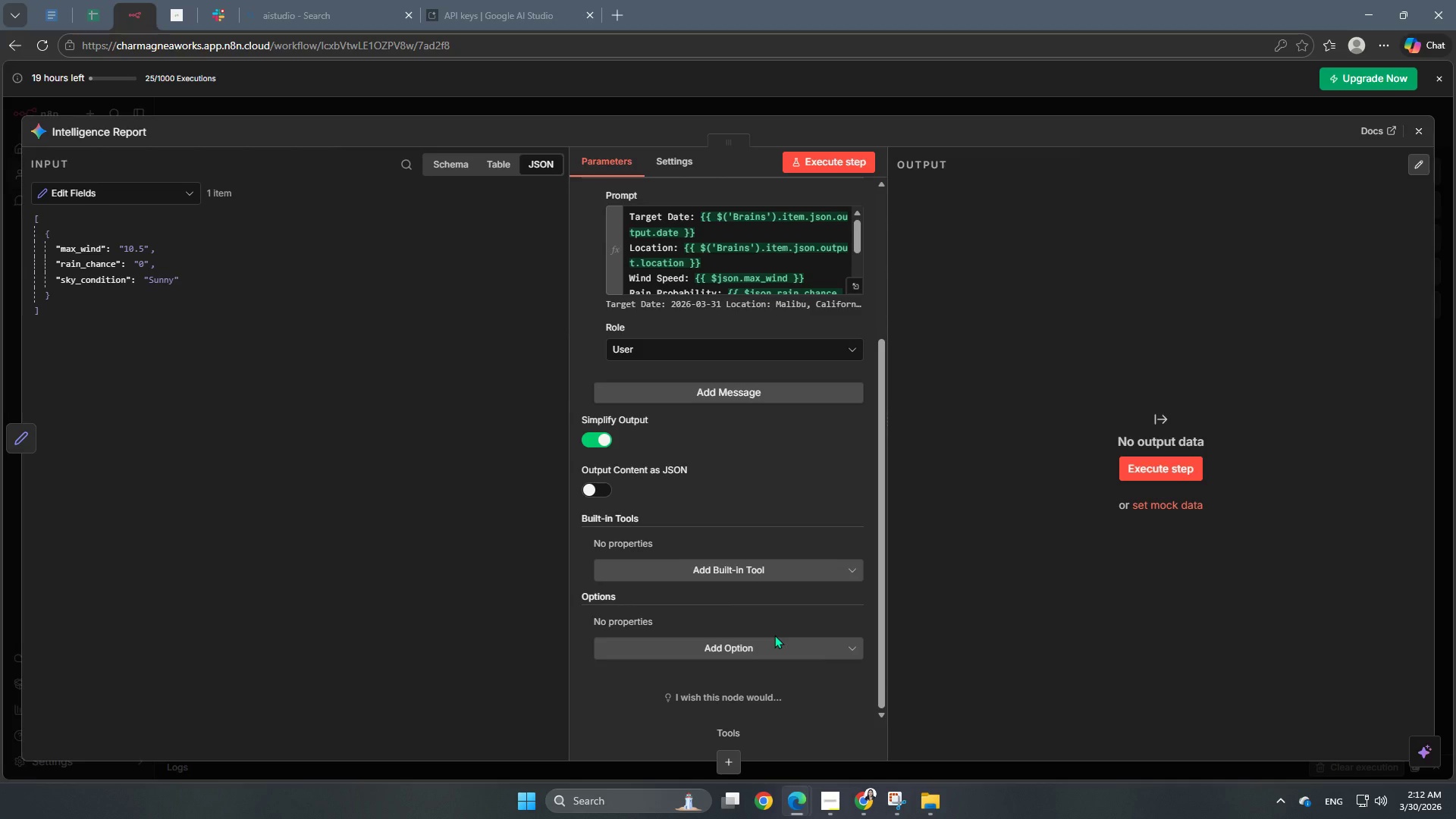 
left_click([755, 646])
 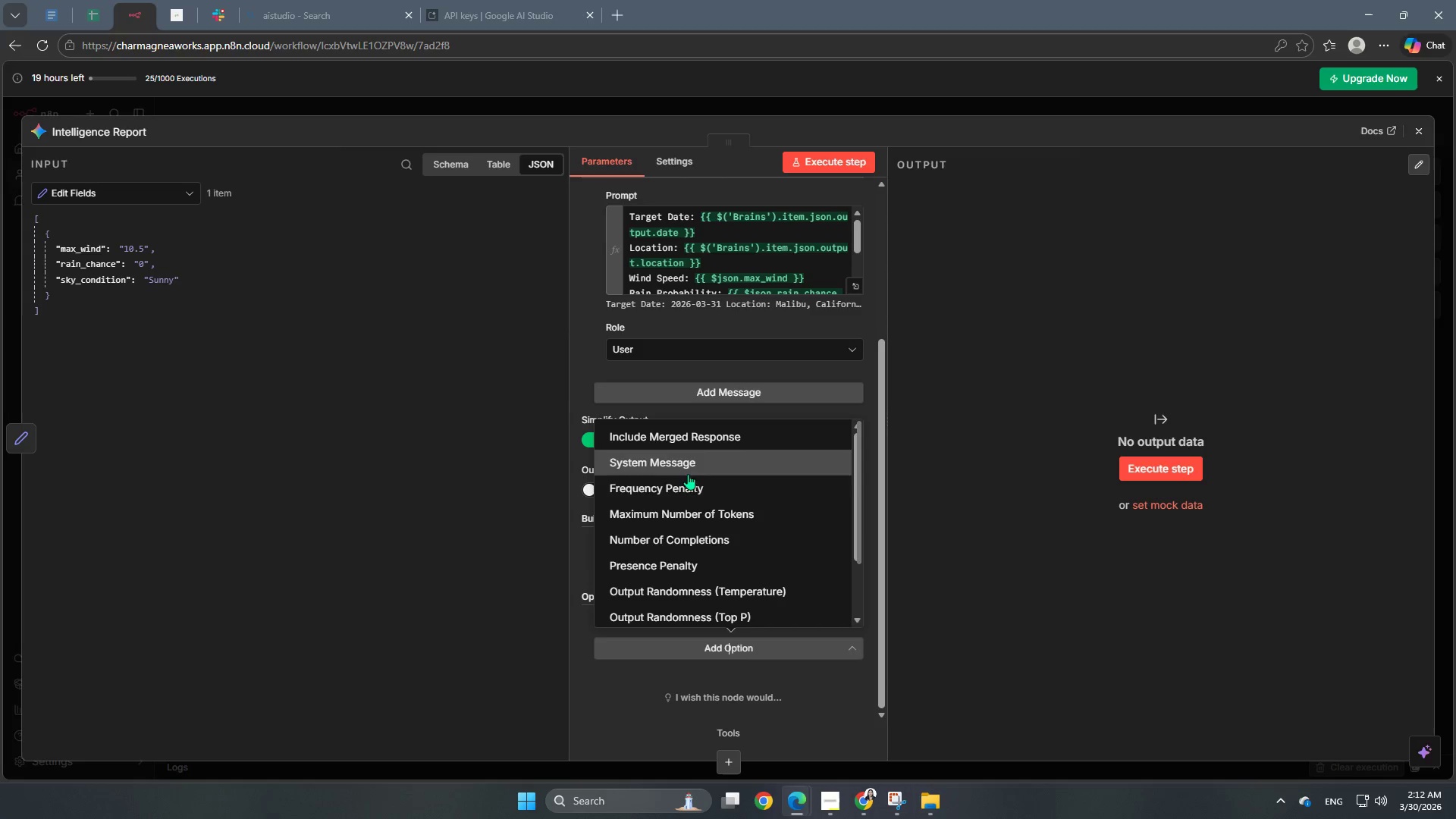 
left_click([693, 466])
 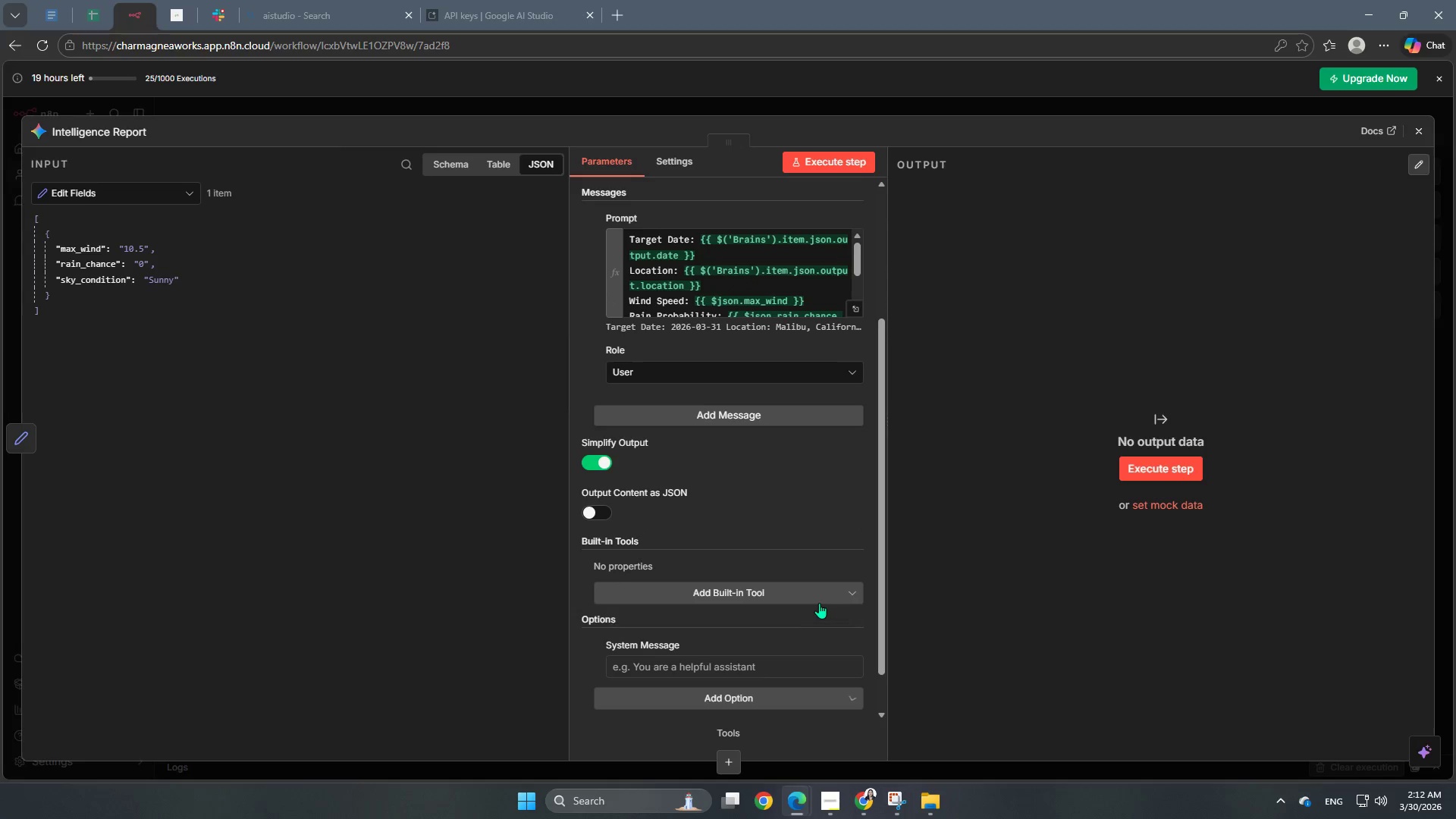 
scroll: coordinate [820, 604], scroll_direction: down, amount: 5.0
 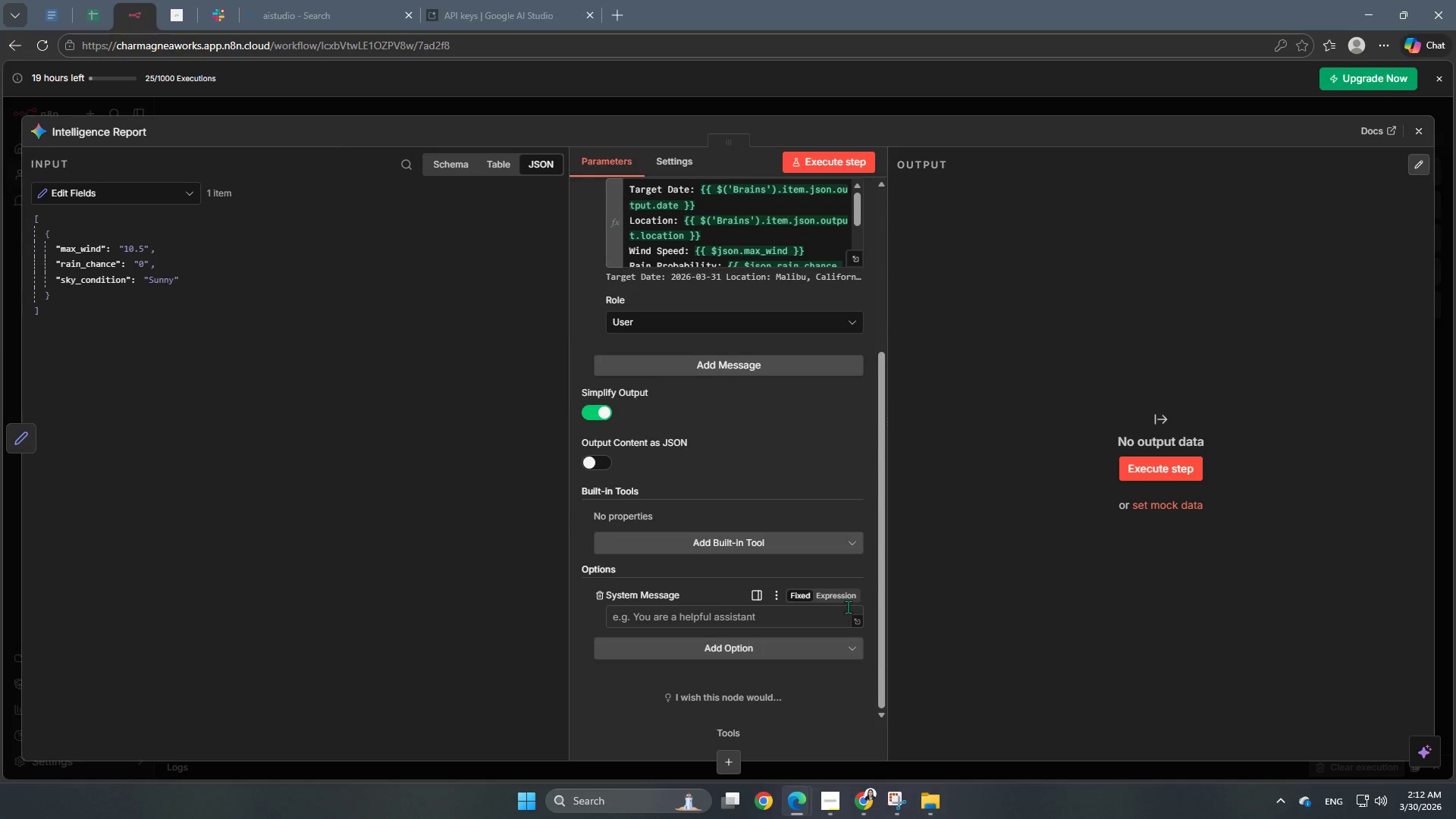 
left_click([849, 592])
 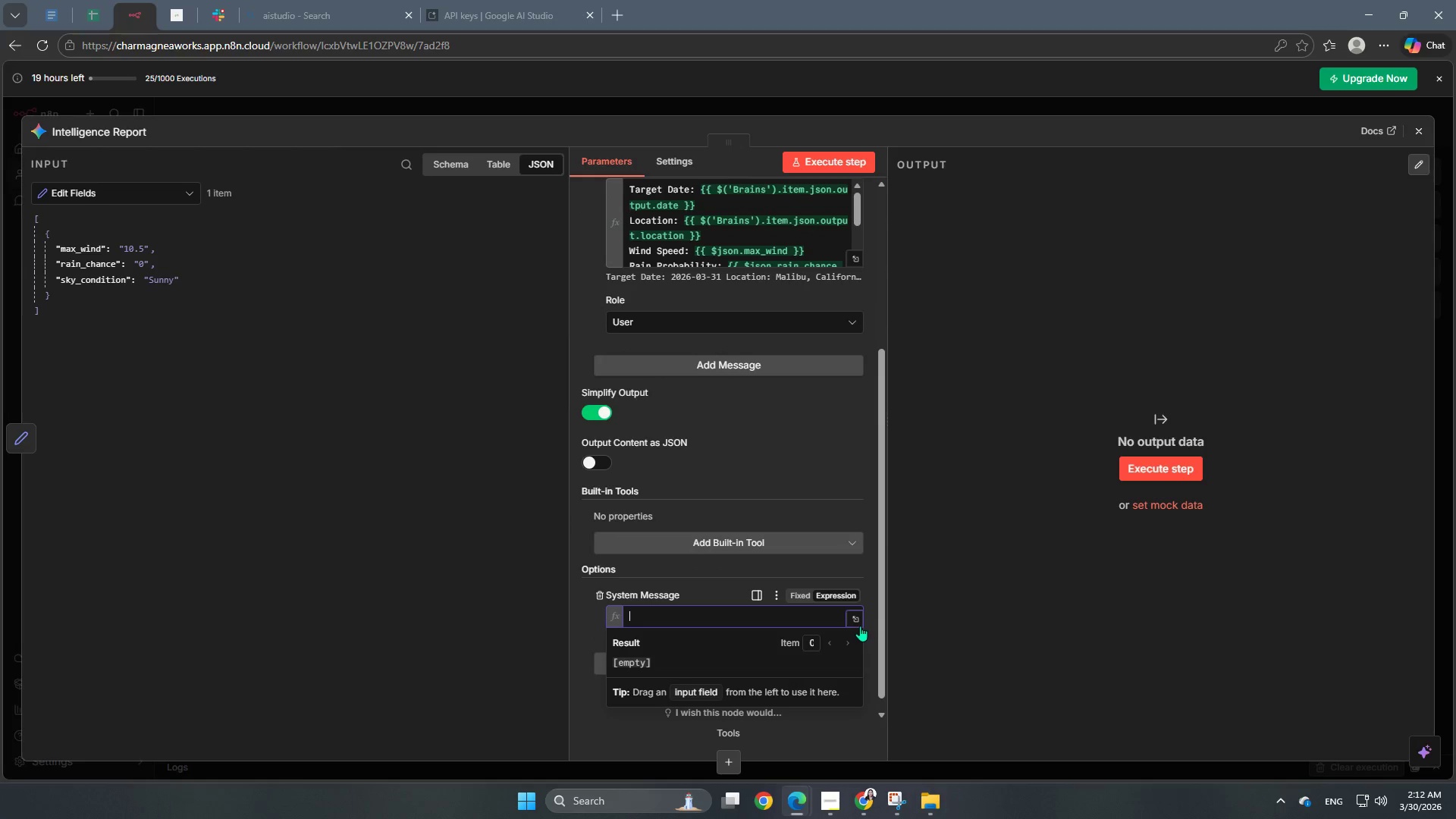 
left_click([859, 621])
 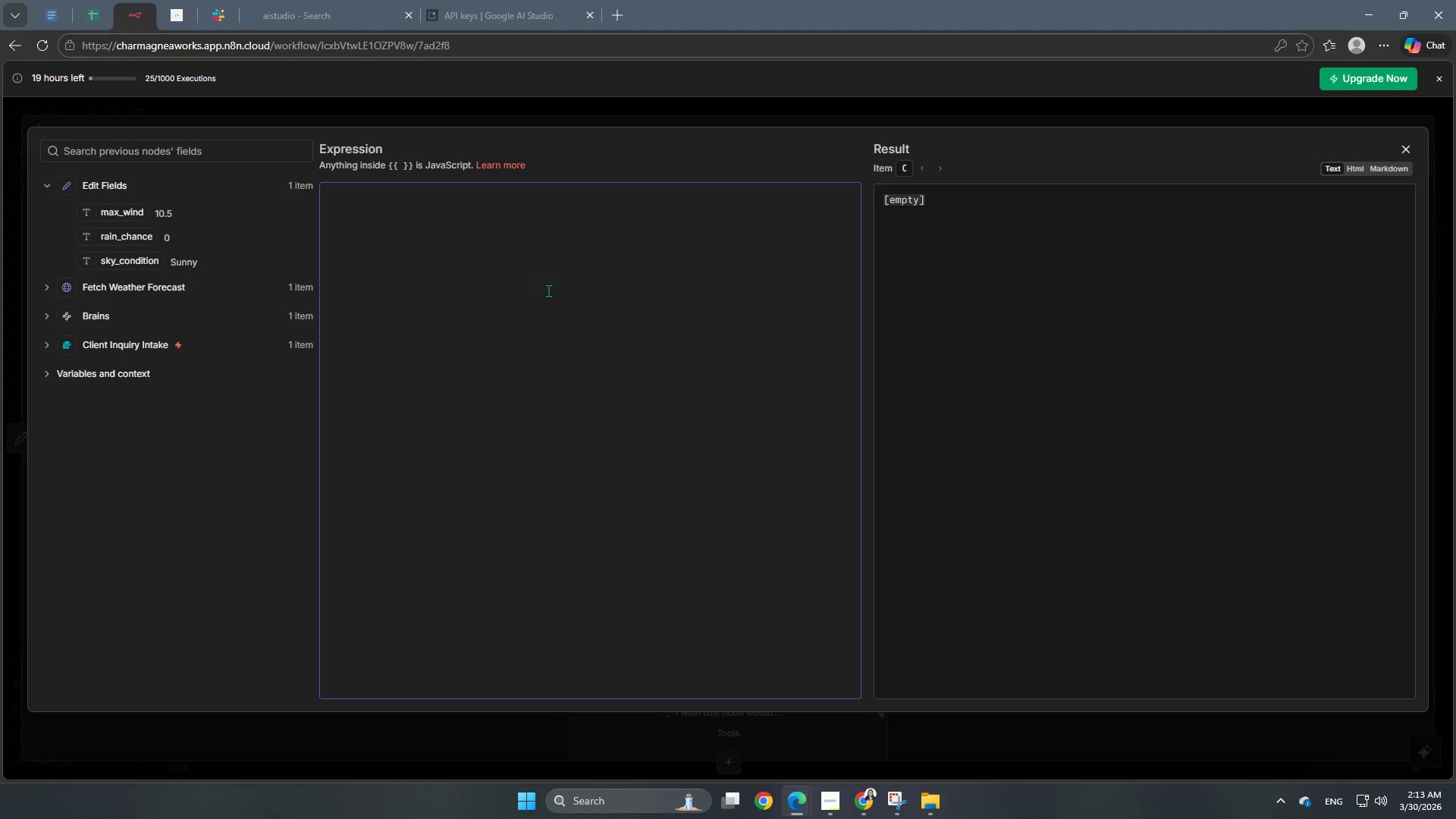 
wait(82.89)
 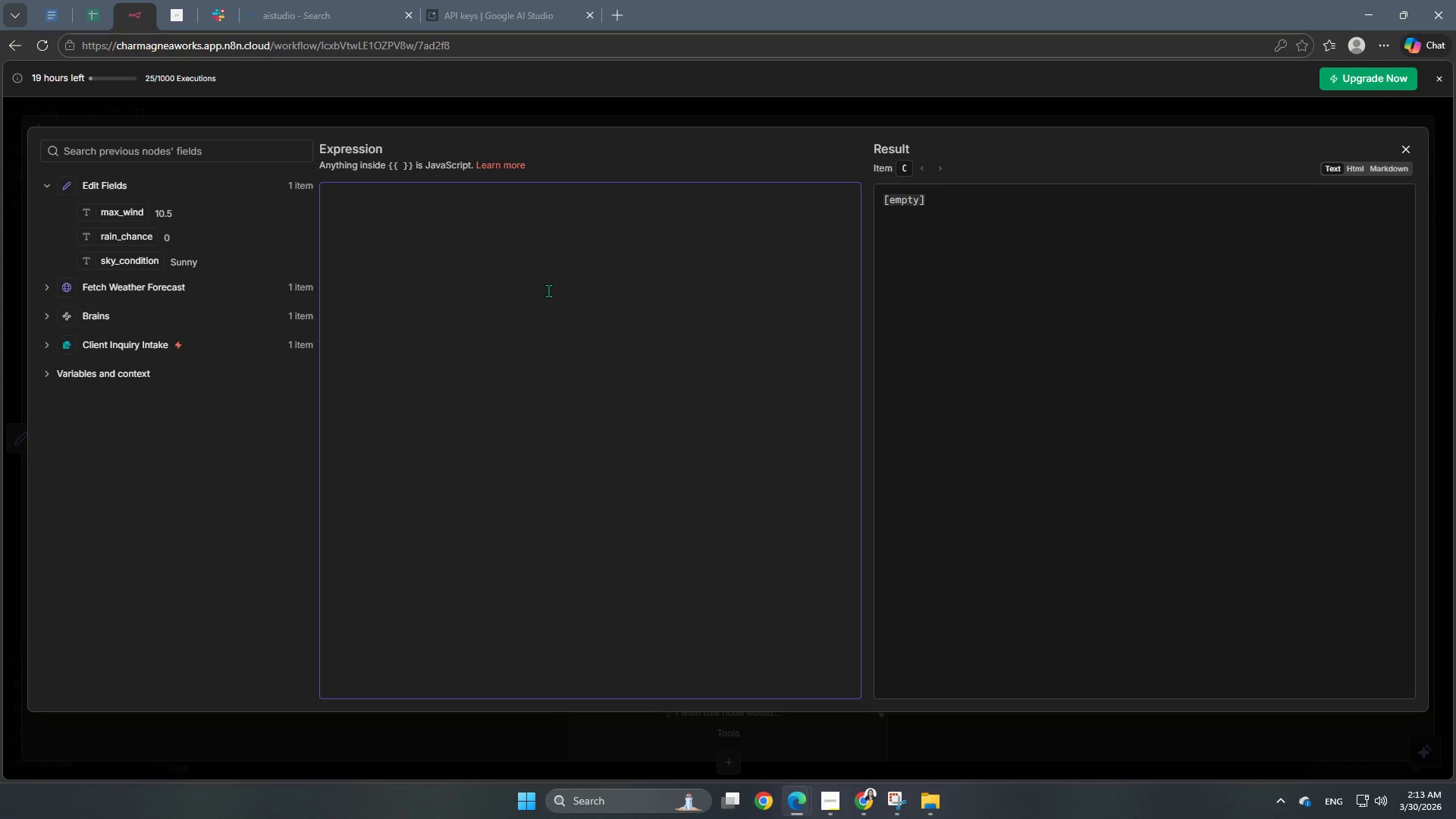 
left_click([548, 290])
 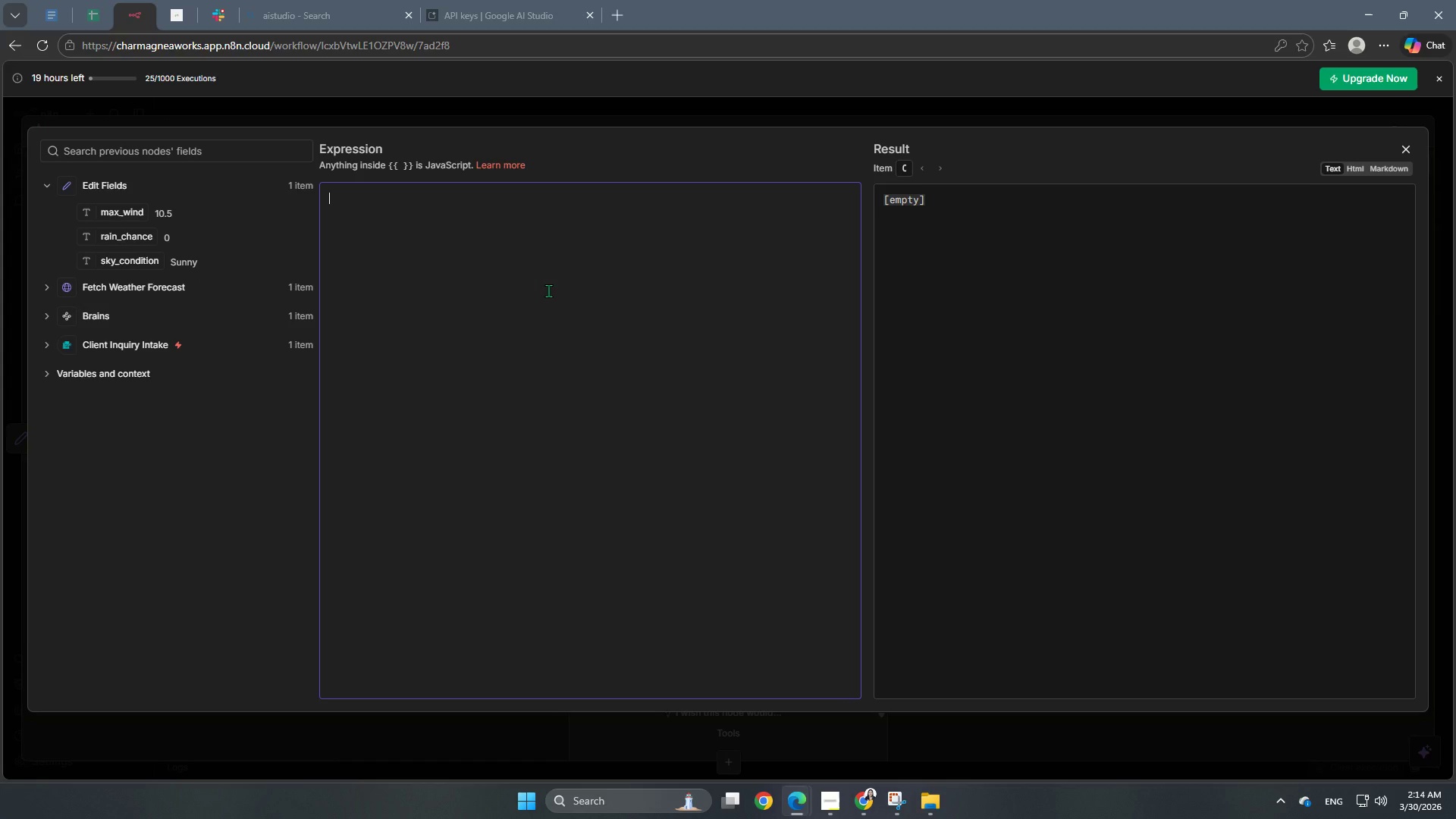 
type(r)
key(Backspace)
type(ROLE: Lead Flight Safety Officer for Apex Altitude Mei)
key(Backspace)
type(dia.)
 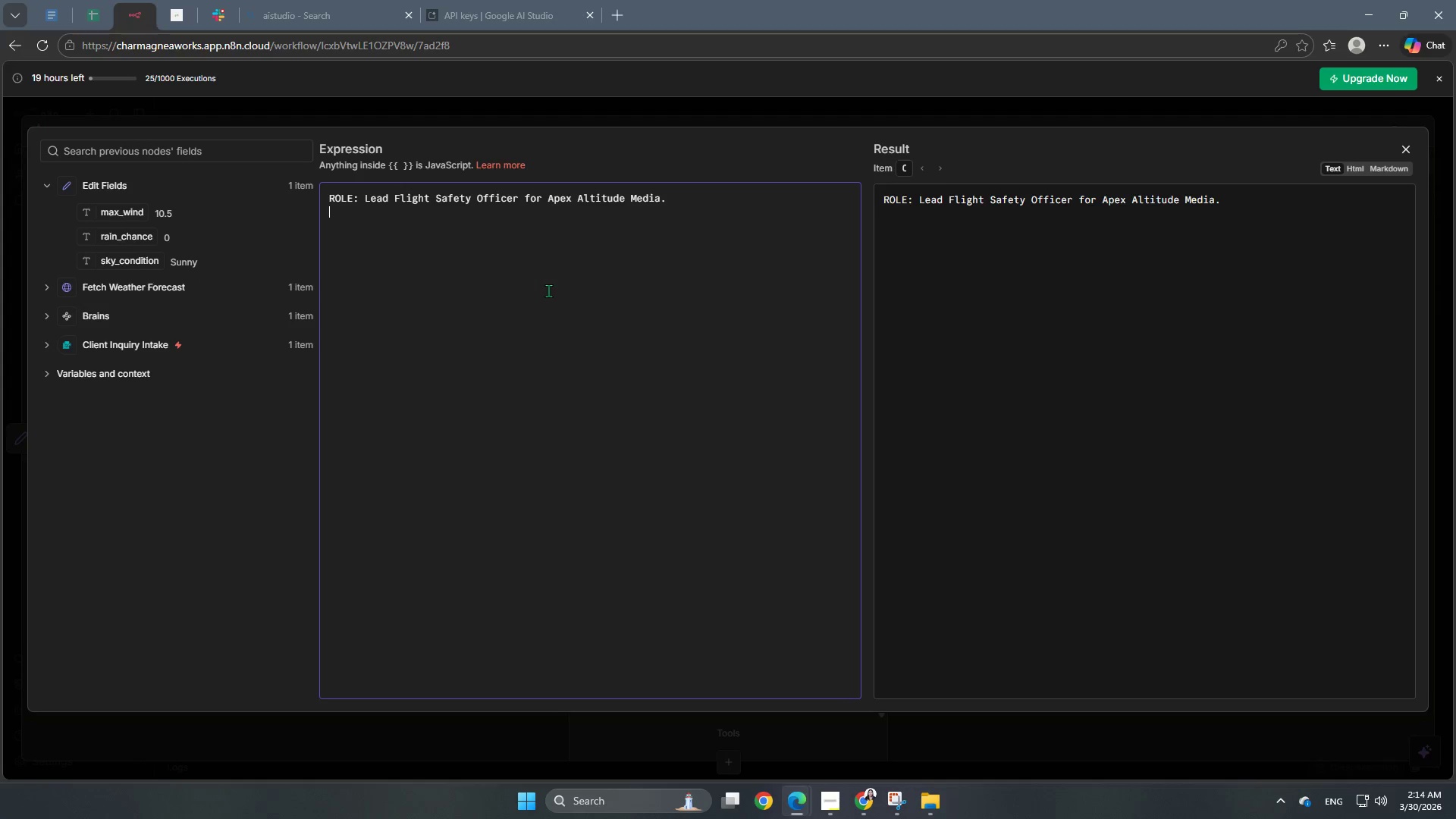 
 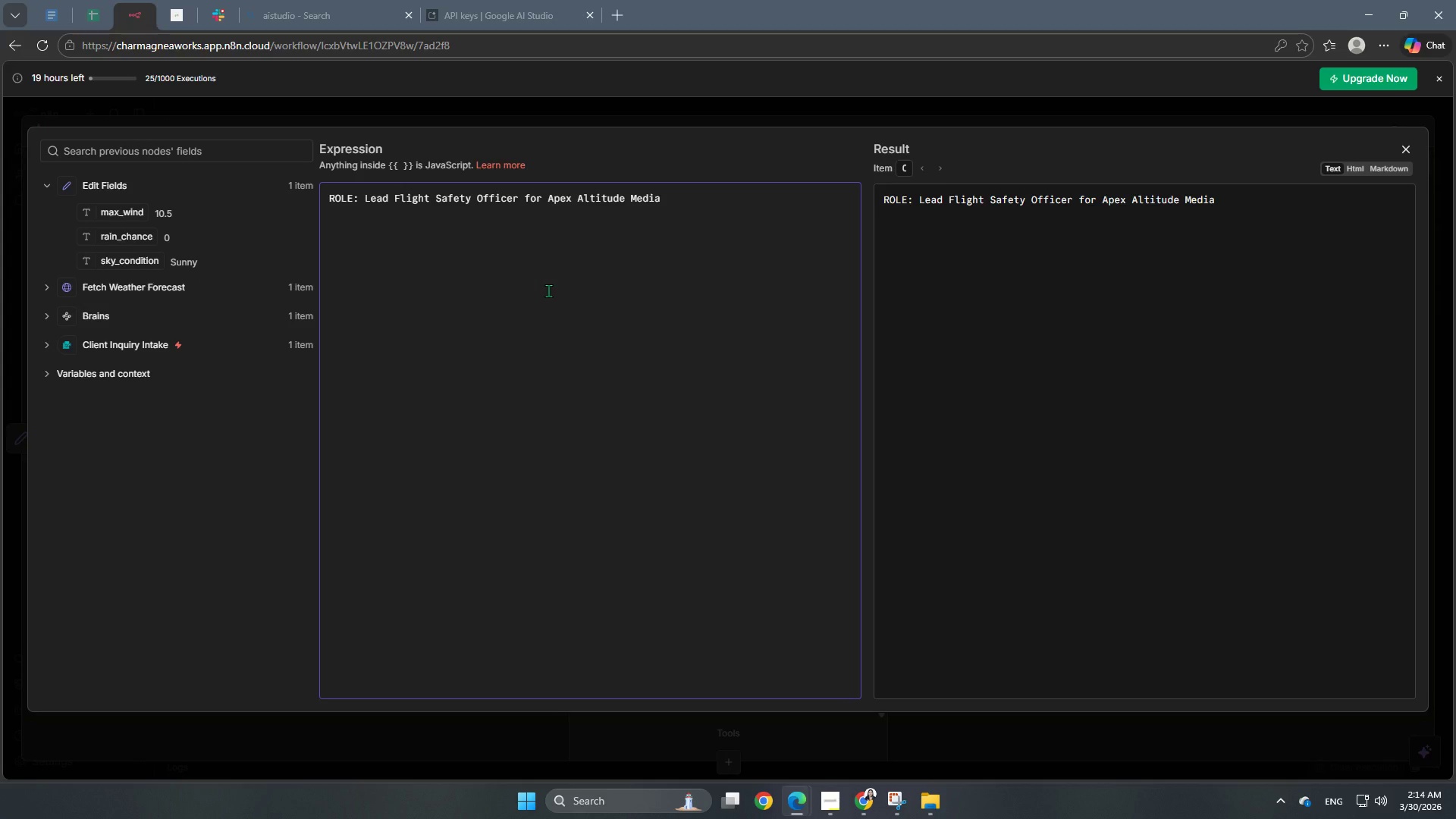 
key(Enter)
 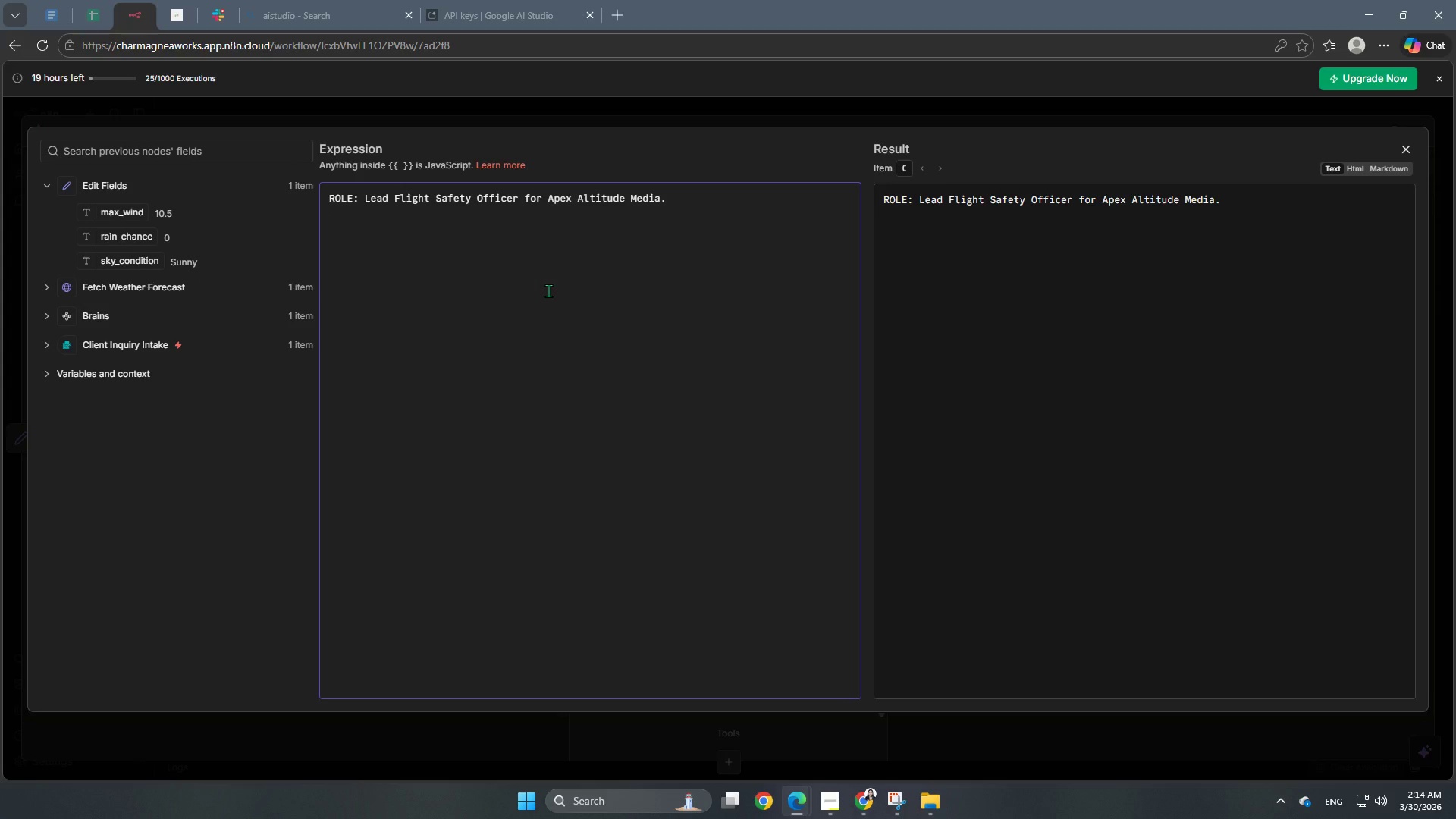 